 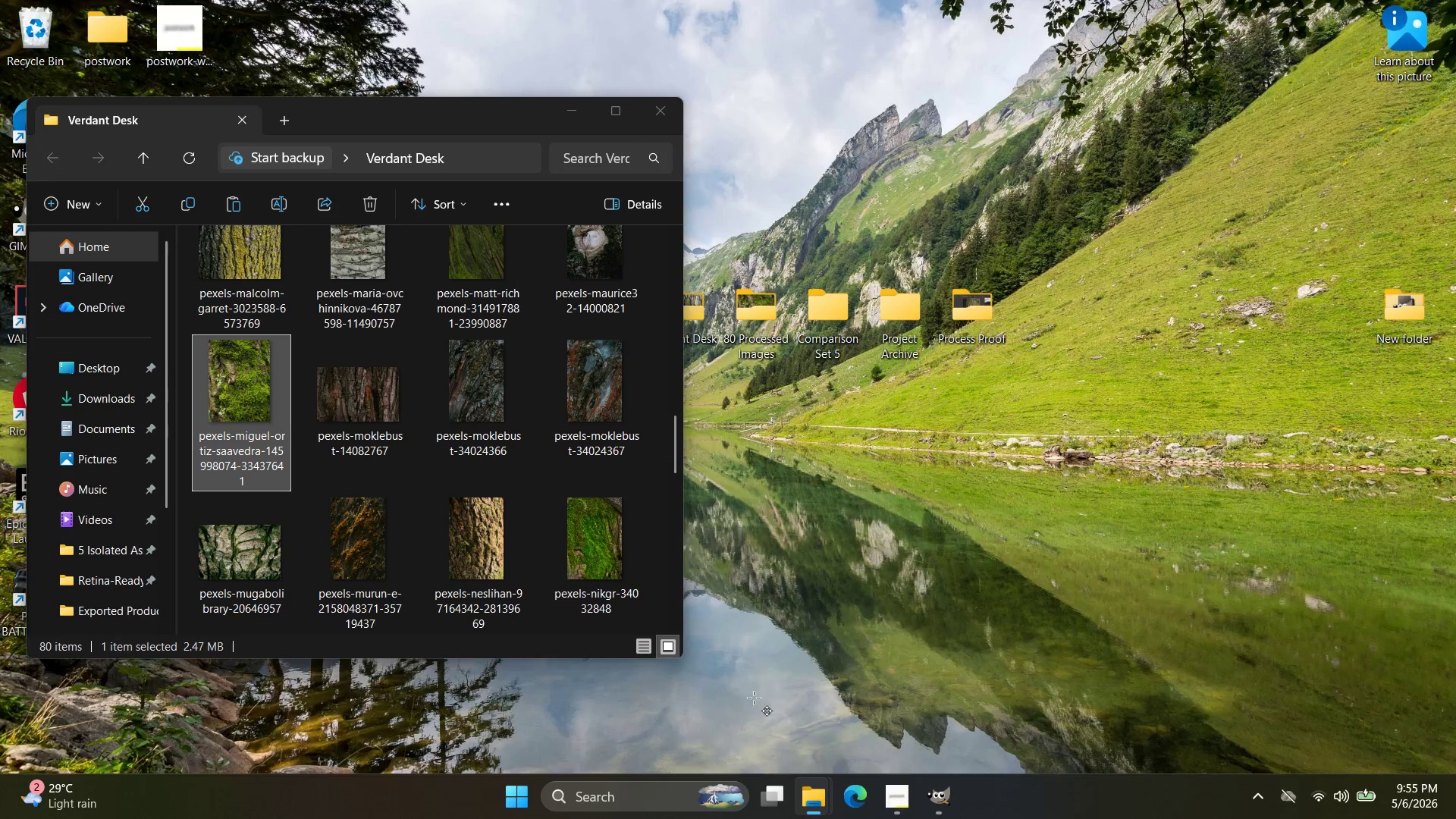 
left_click_drag(start_coordinate=[357, 409], to_coordinate=[1116, 74])
 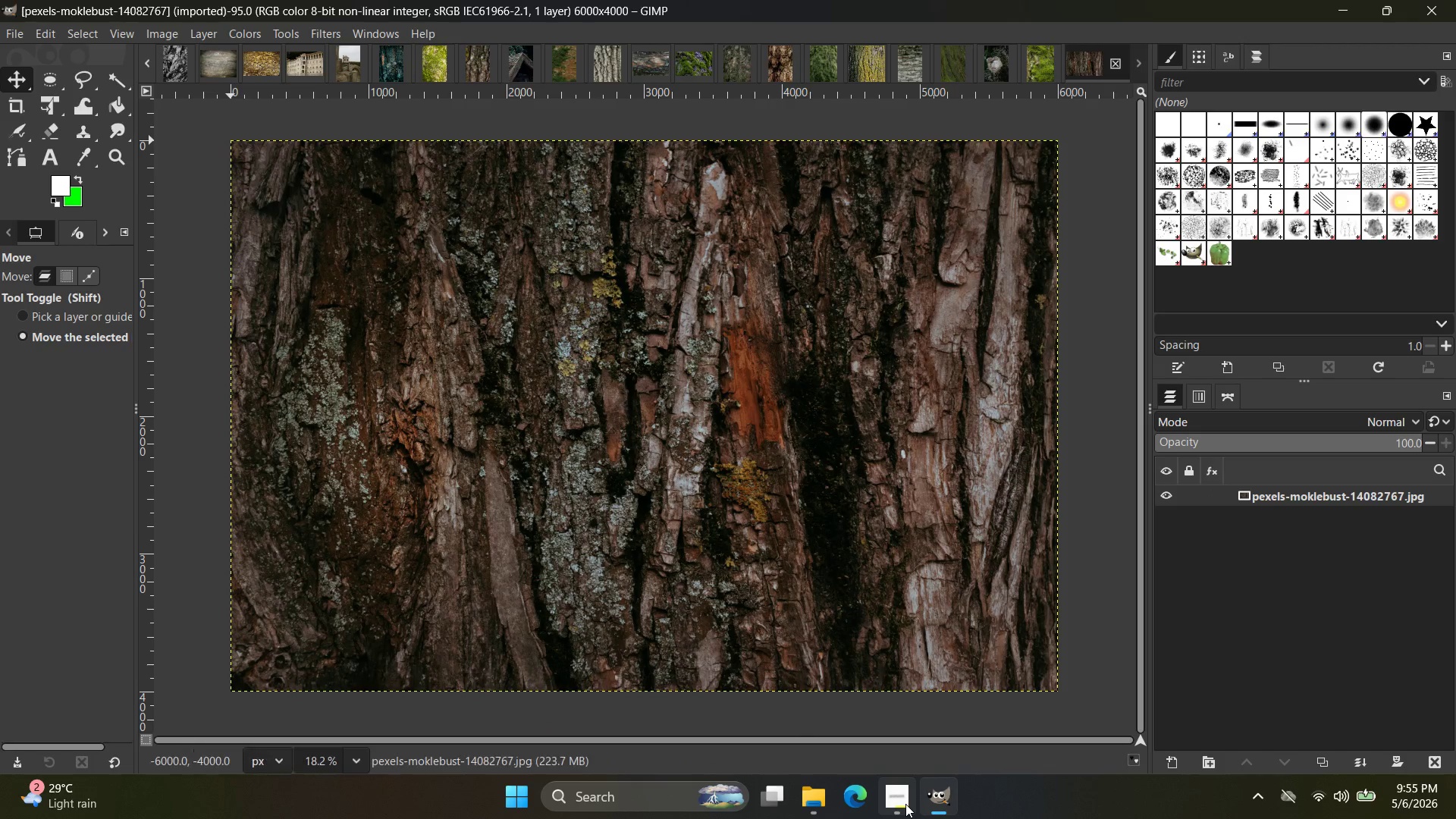 
left_click([905, 804])
 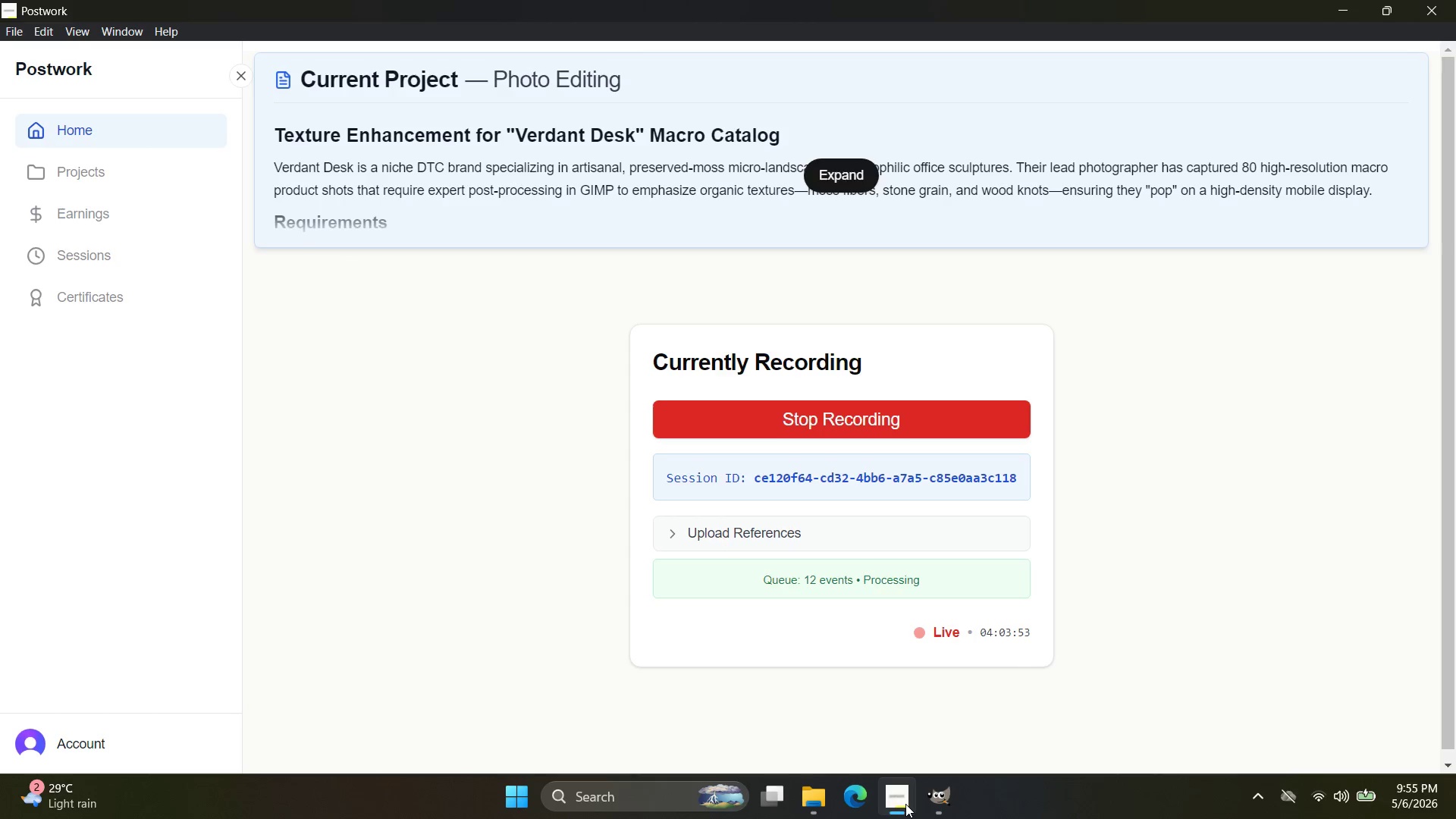 
left_click([950, 798])
 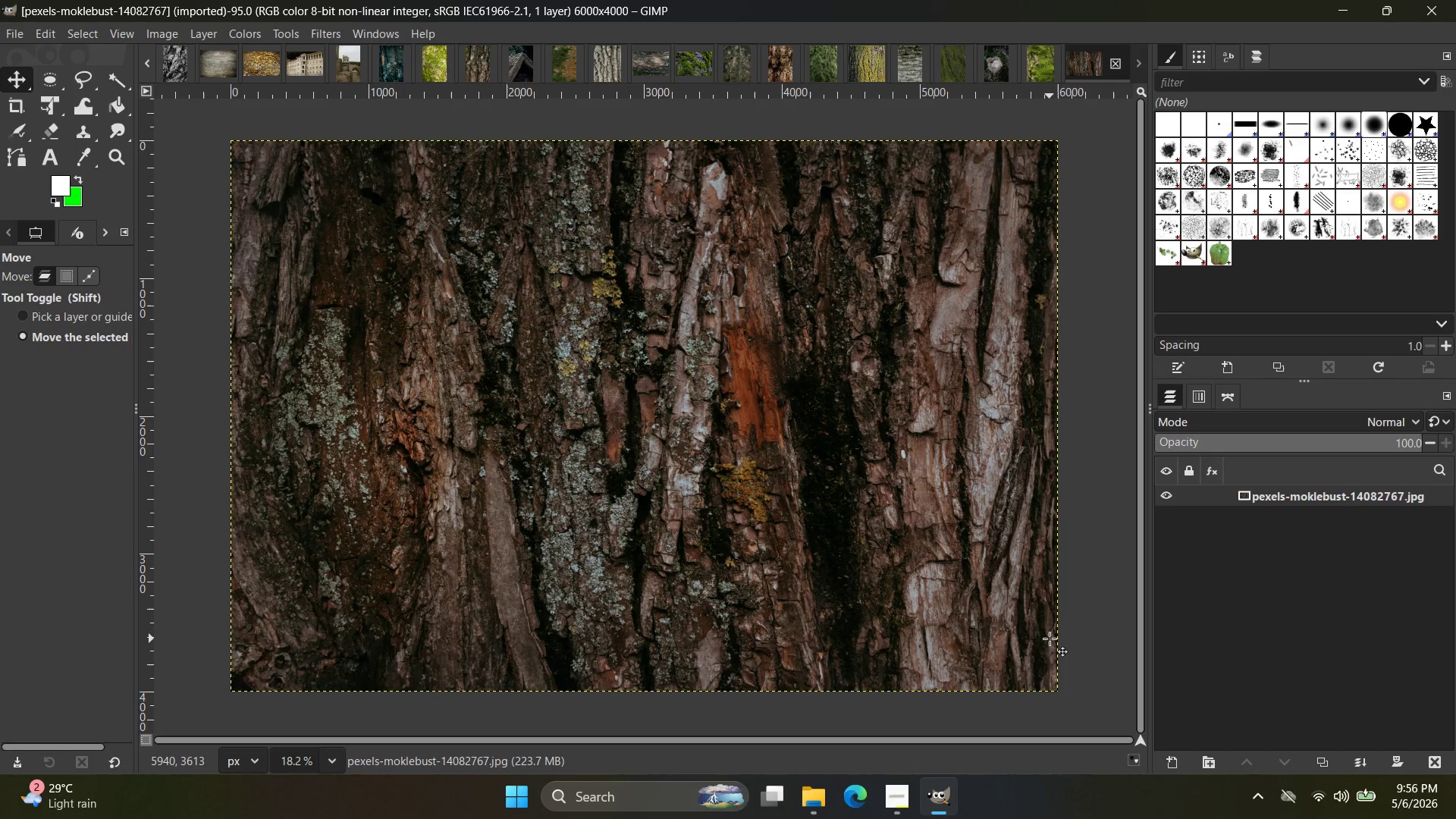 
wait(65.42)
 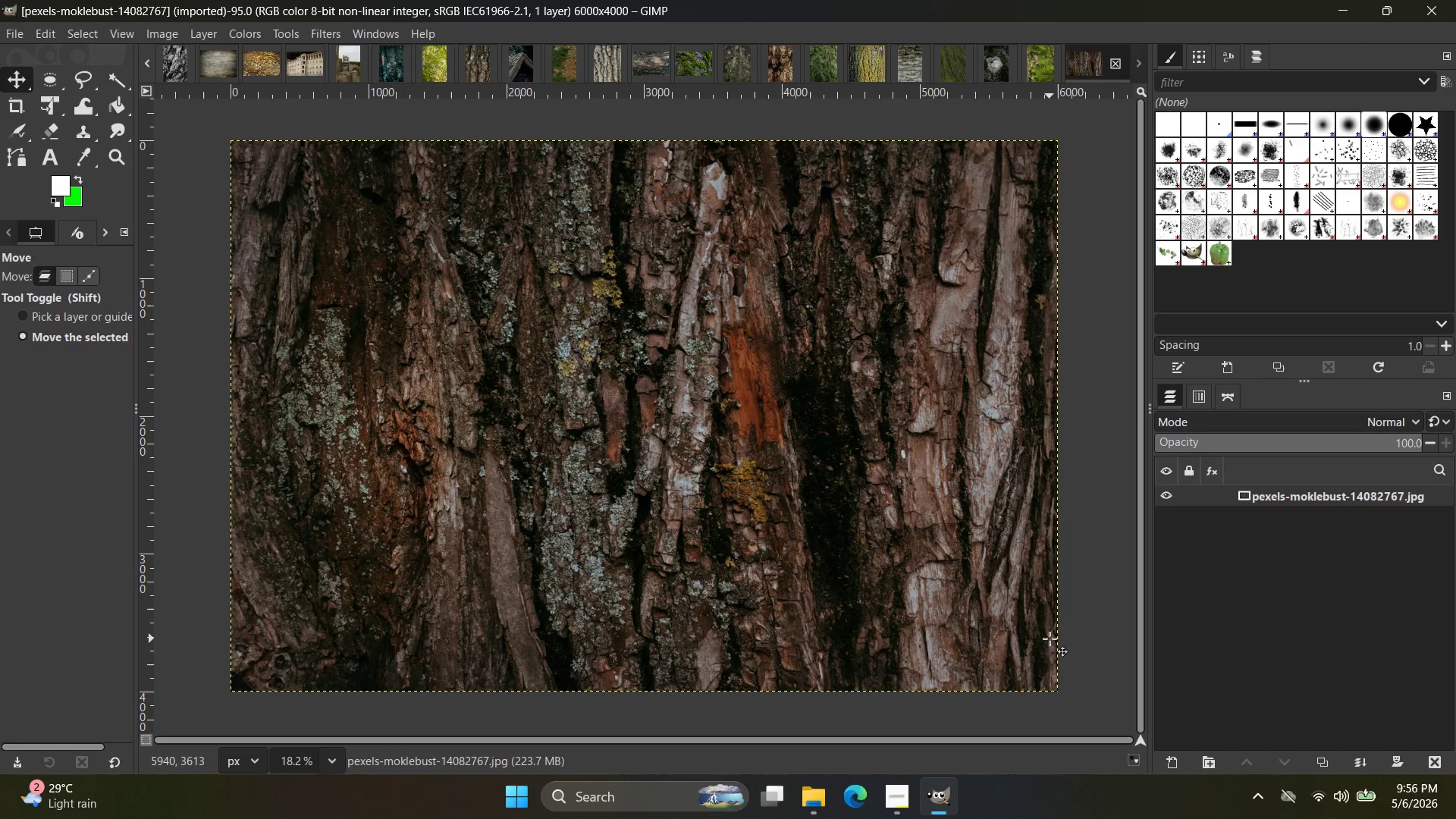 
left_click([326, 27])
 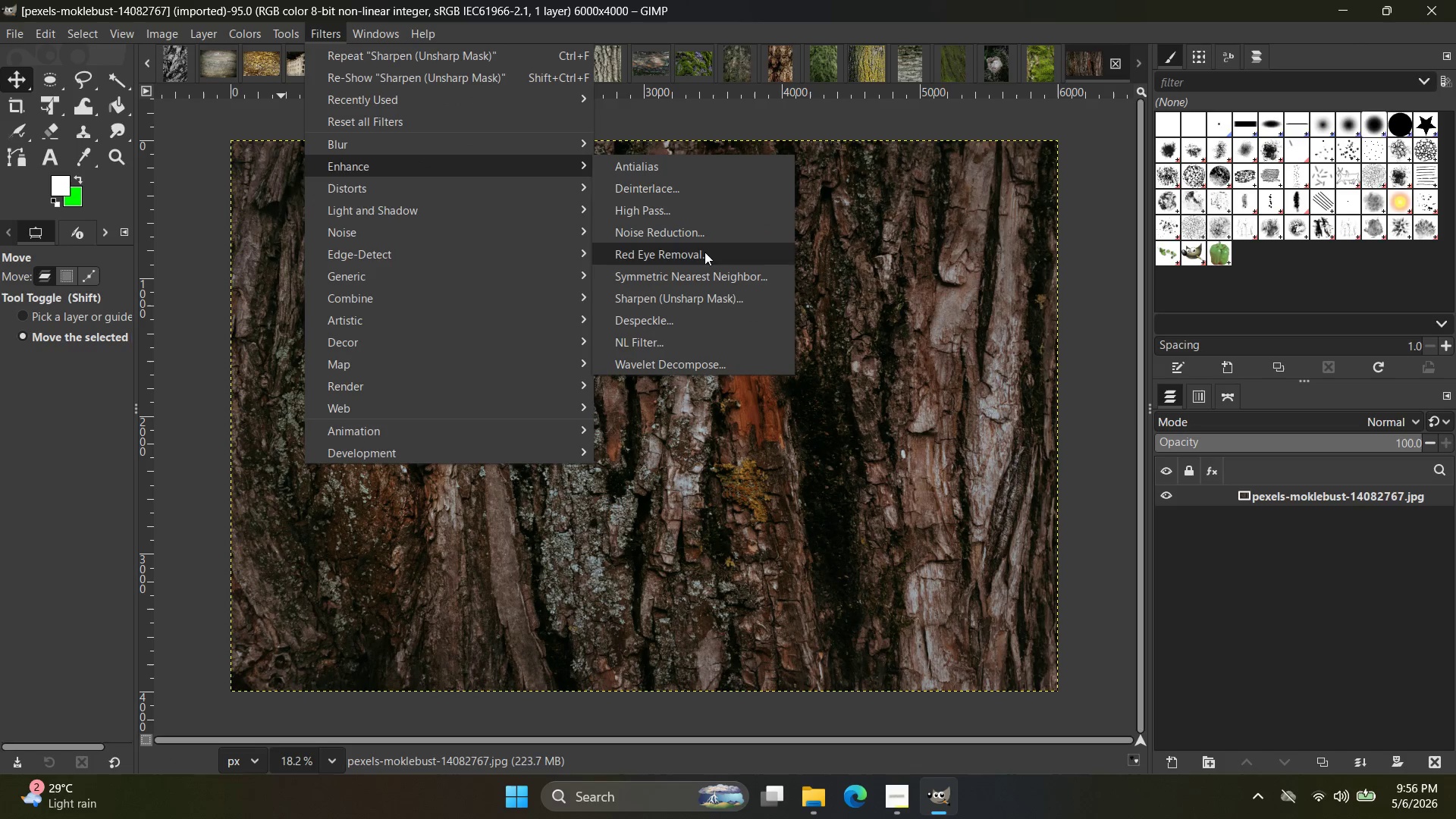 
left_click([679, 303])
 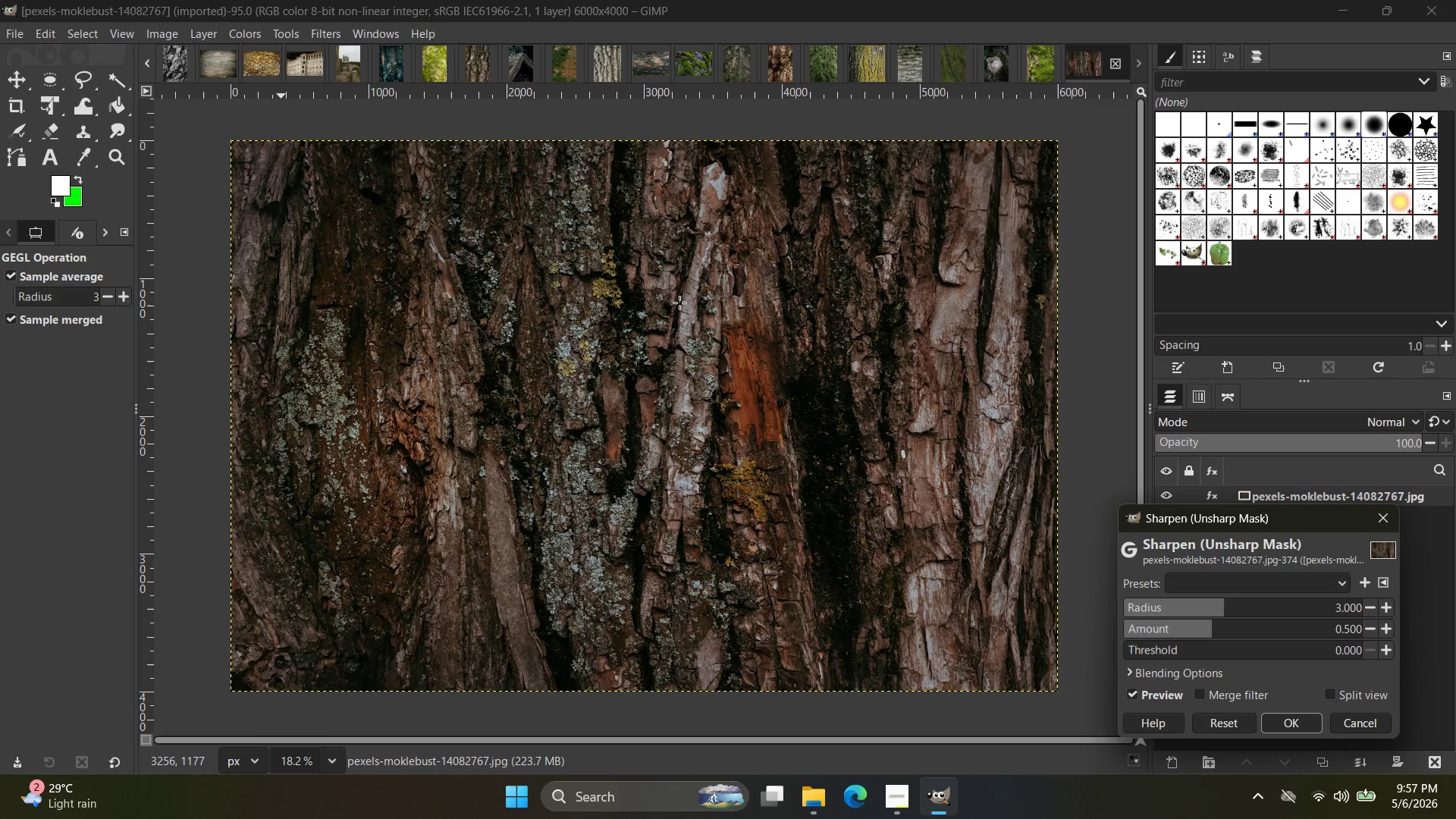 
wait(81.25)
 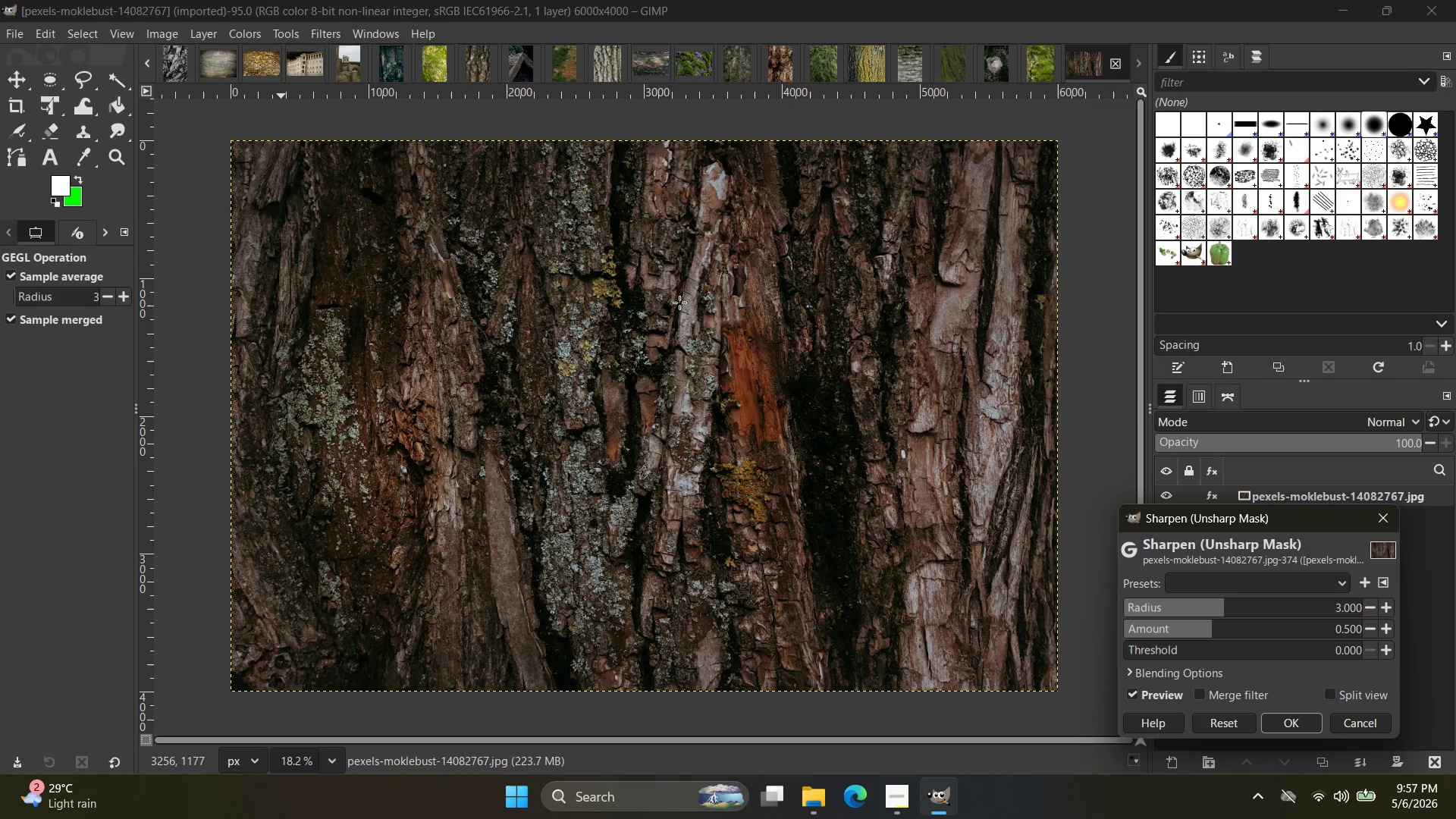 
key(Space)
 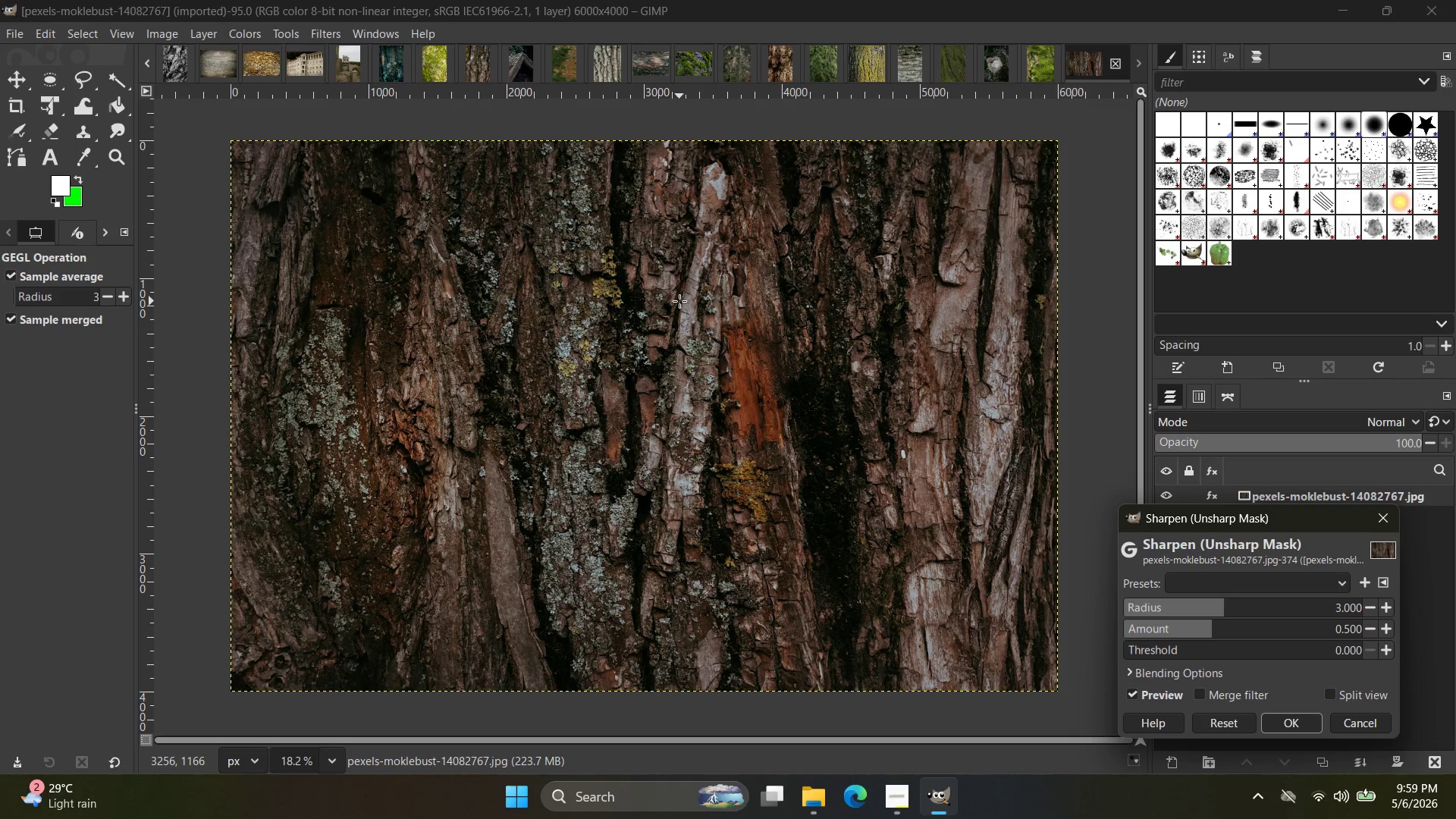 
wait(86.11)
 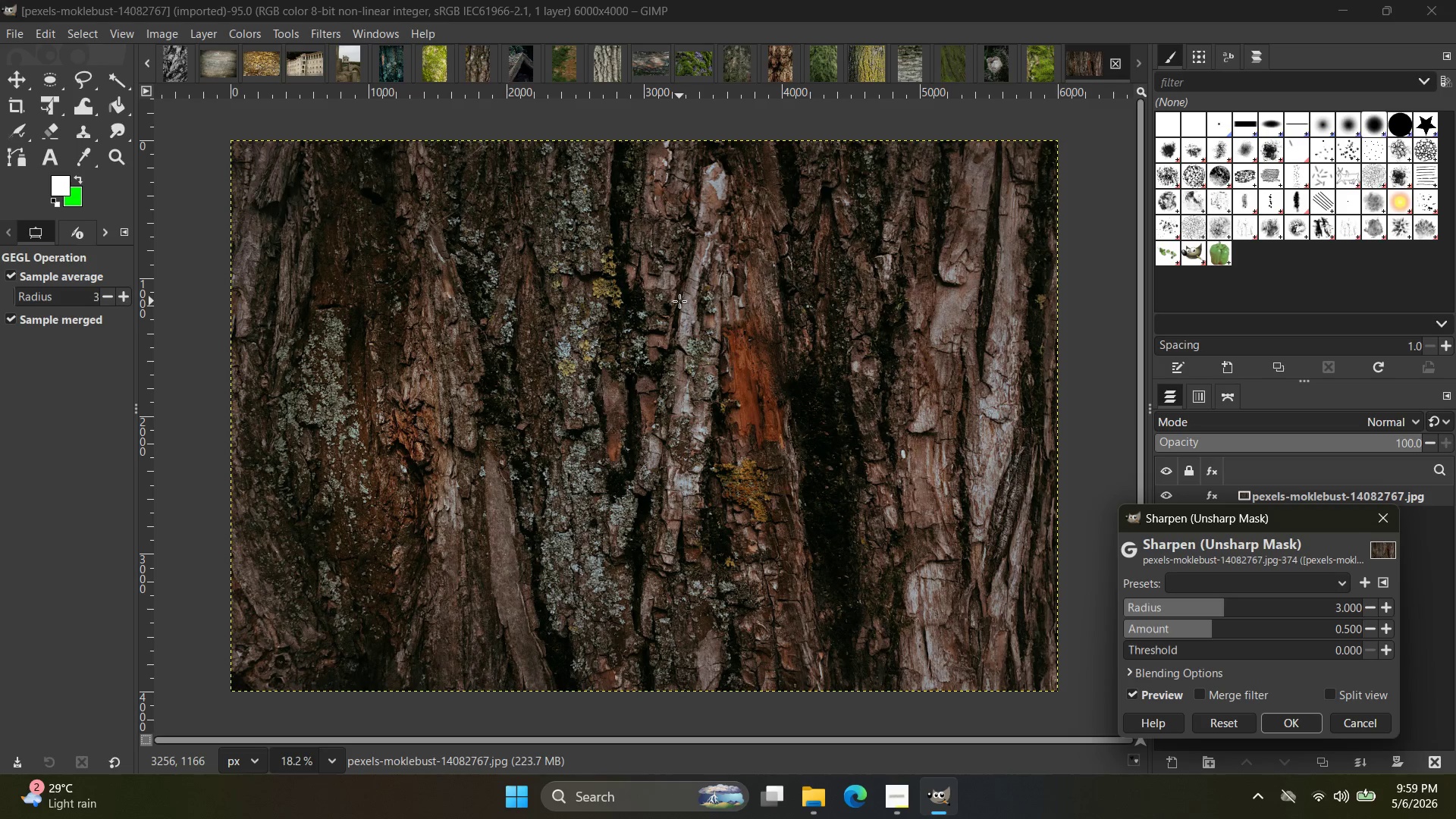 
left_click_drag(start_coordinate=[1227, 601], to_coordinate=[1271, 603])
 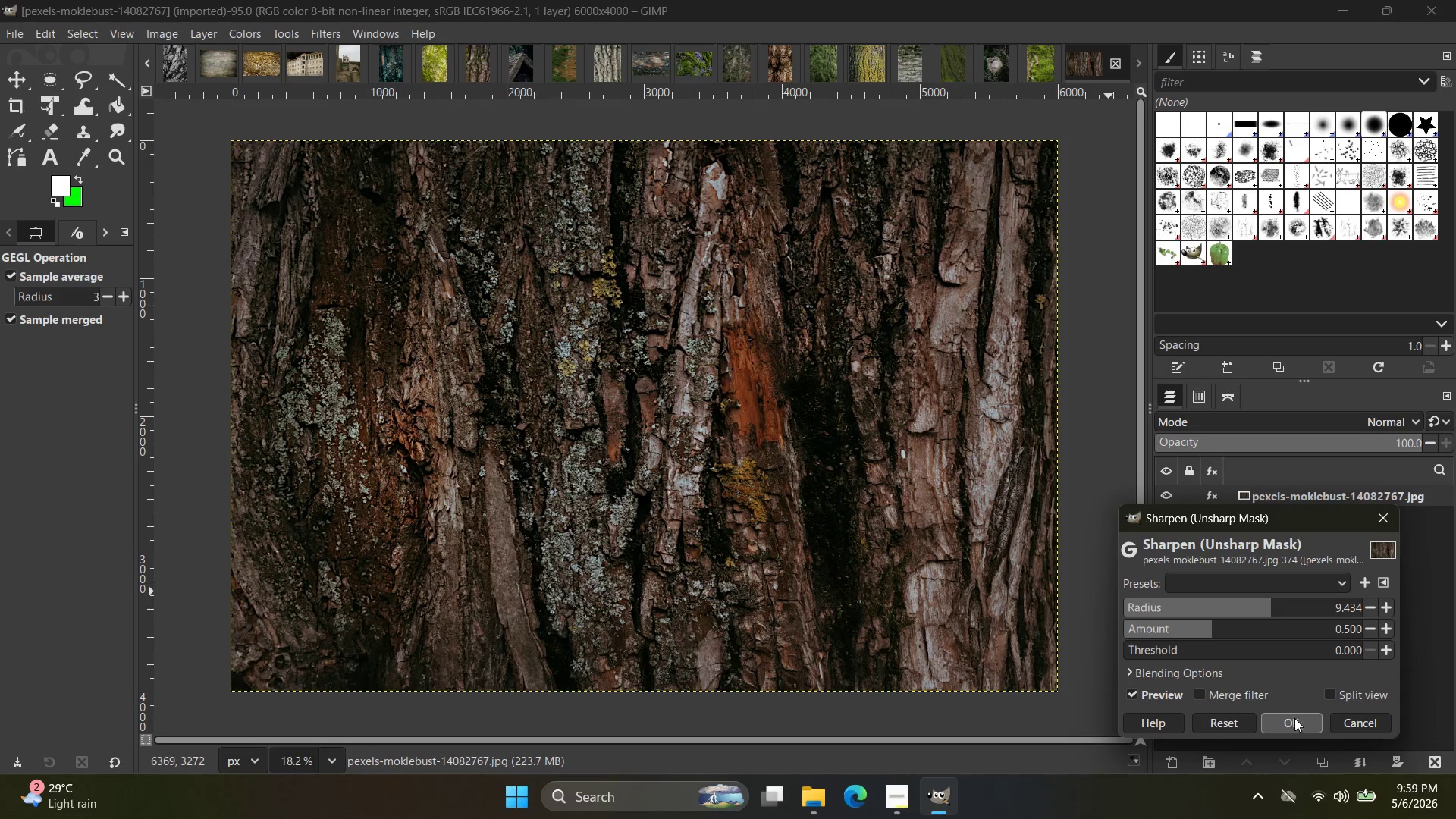 
left_click([1294, 722])
 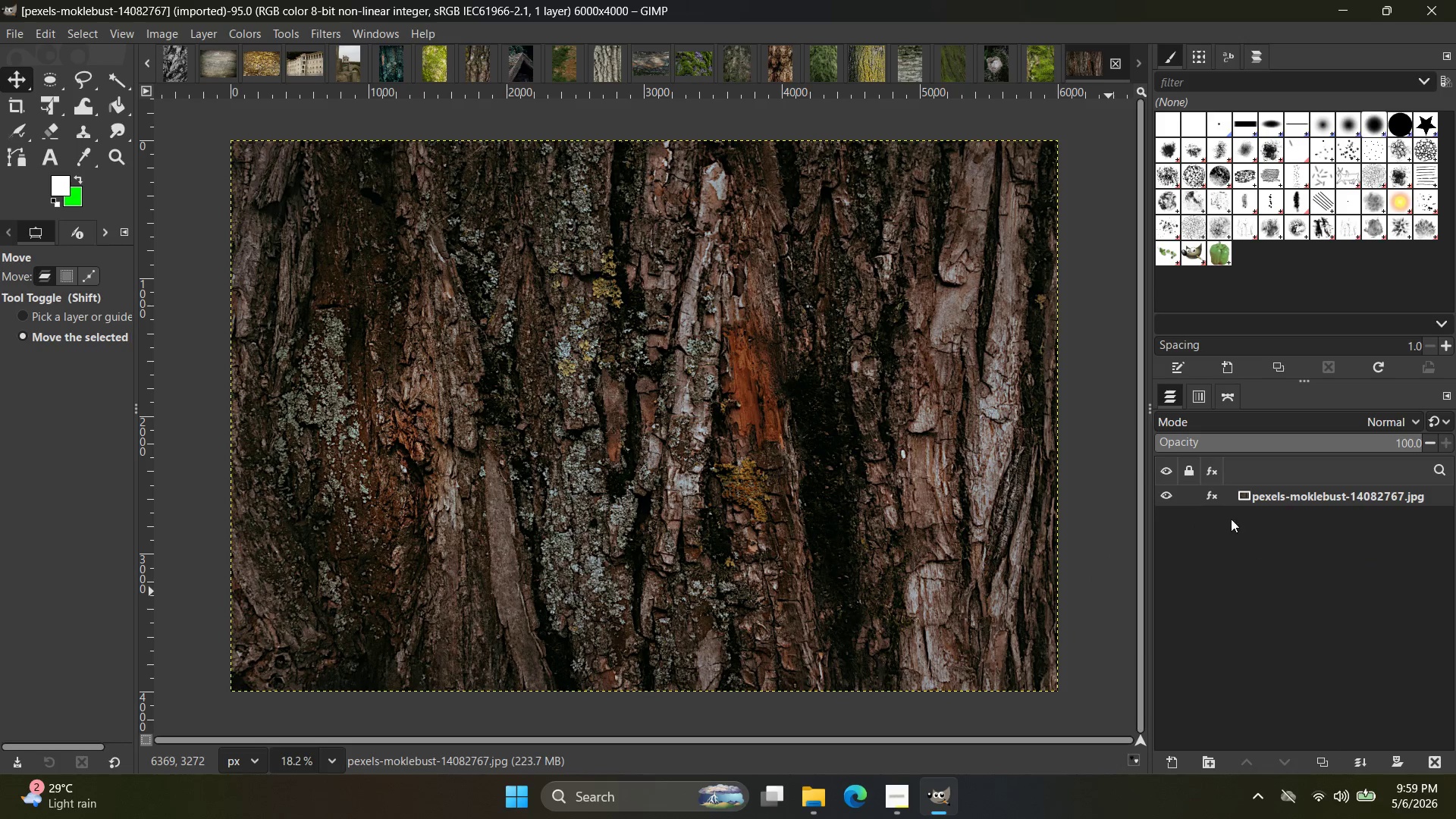 
left_click([1210, 497])
 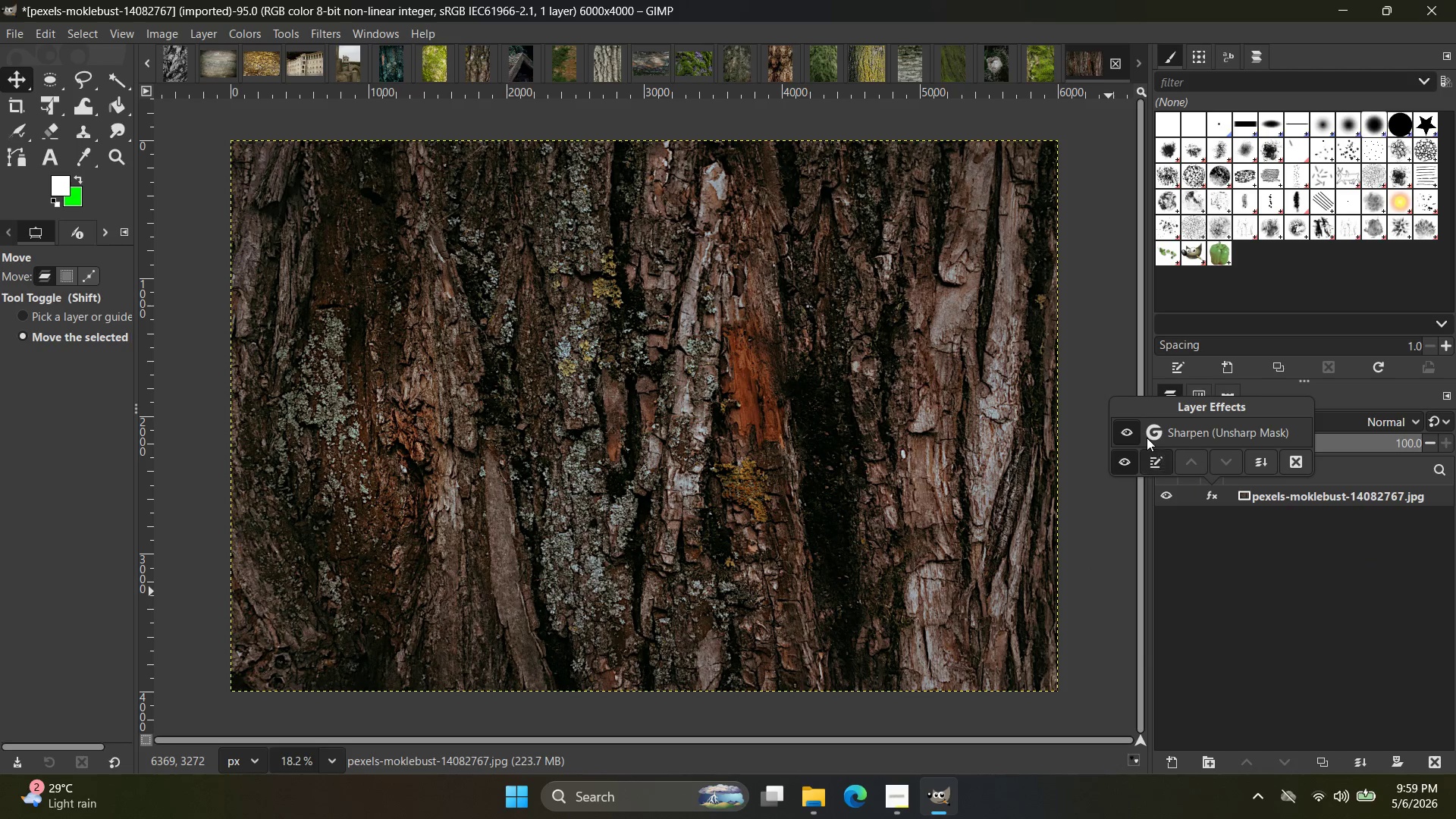 
left_click([1131, 433])
 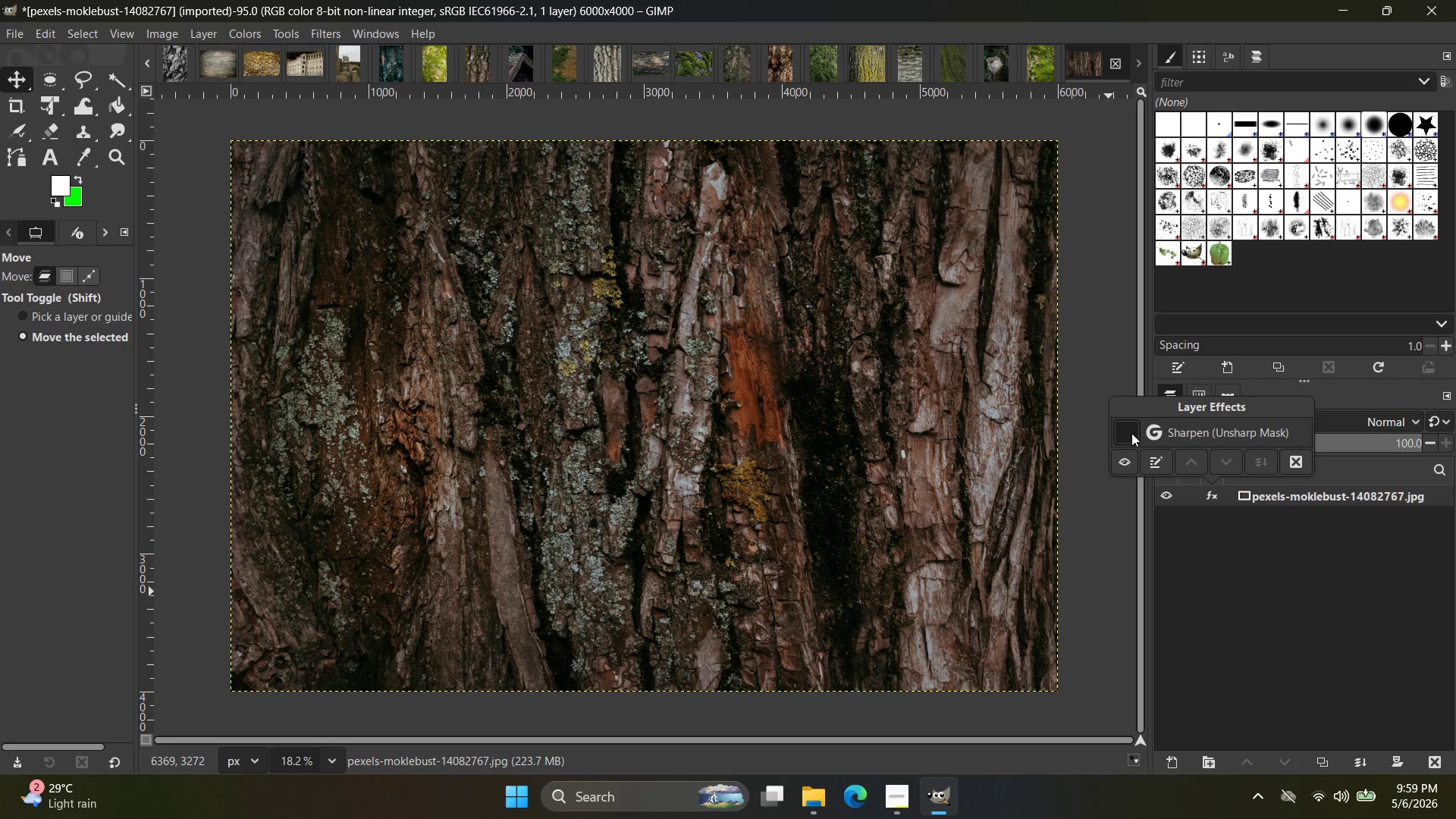 
left_click([1131, 433])
 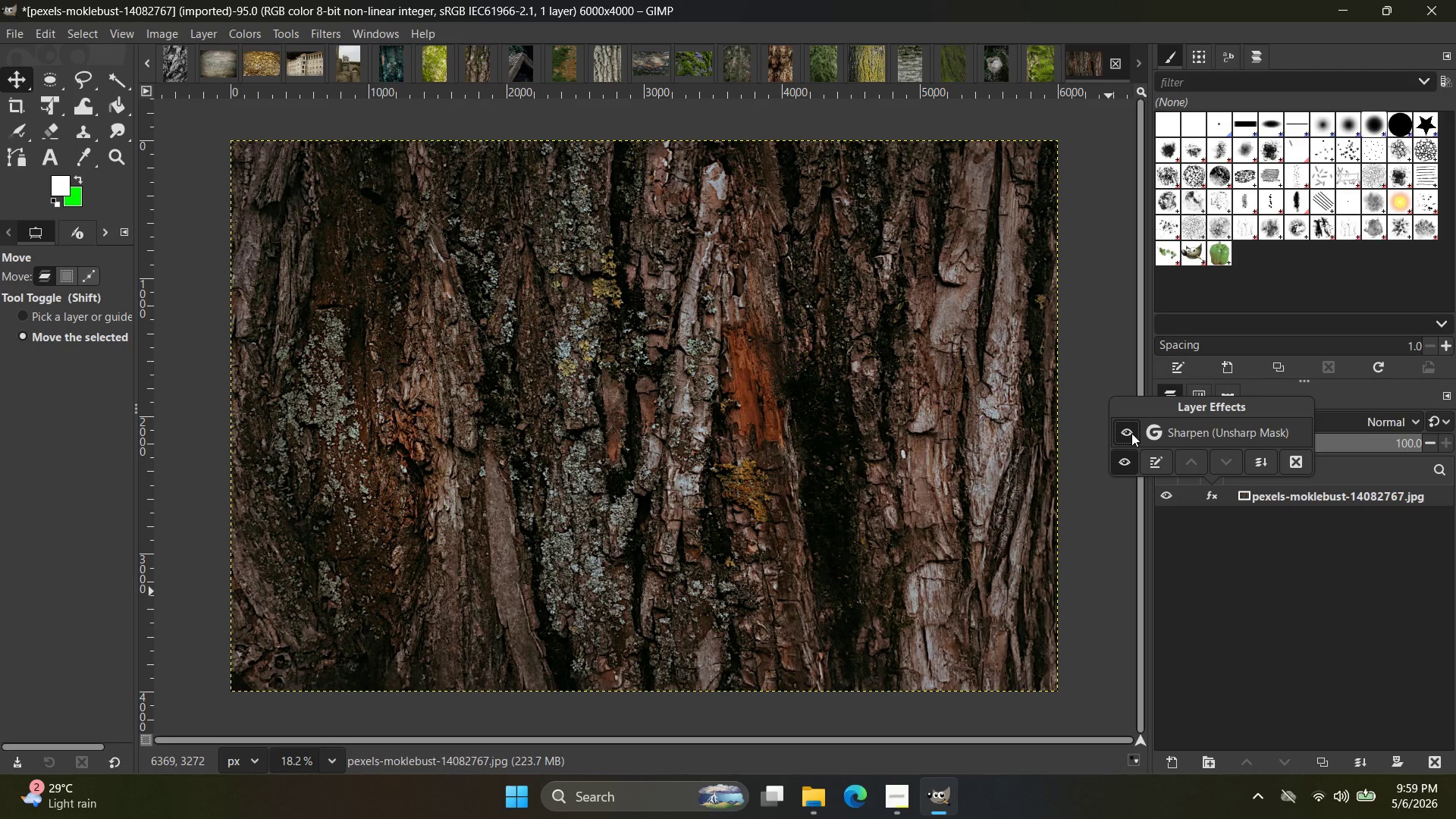 
key(Control+Shift+S)
 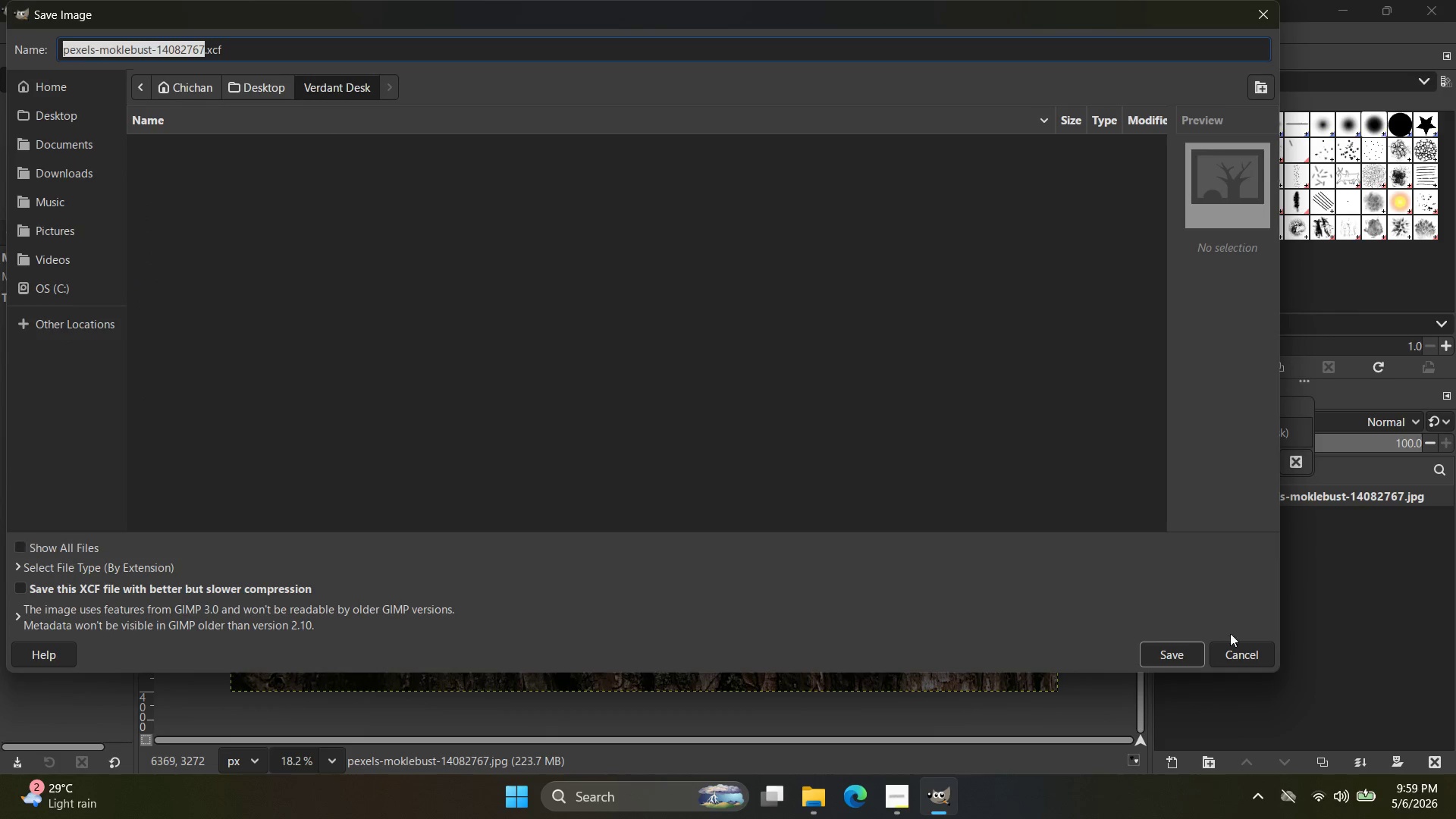 
left_click([1242, 660])
 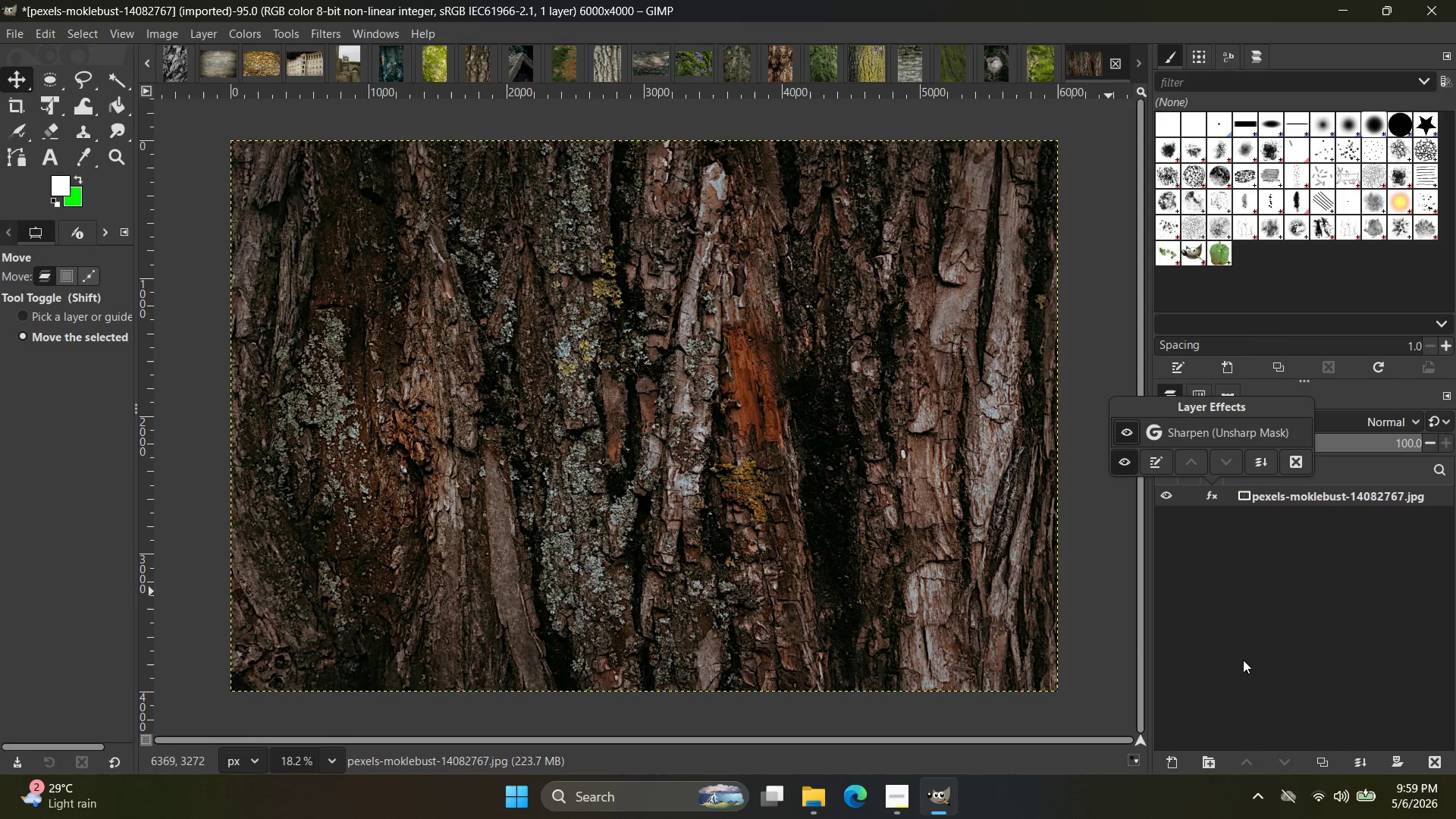 
key(Meta+Shift+S)
 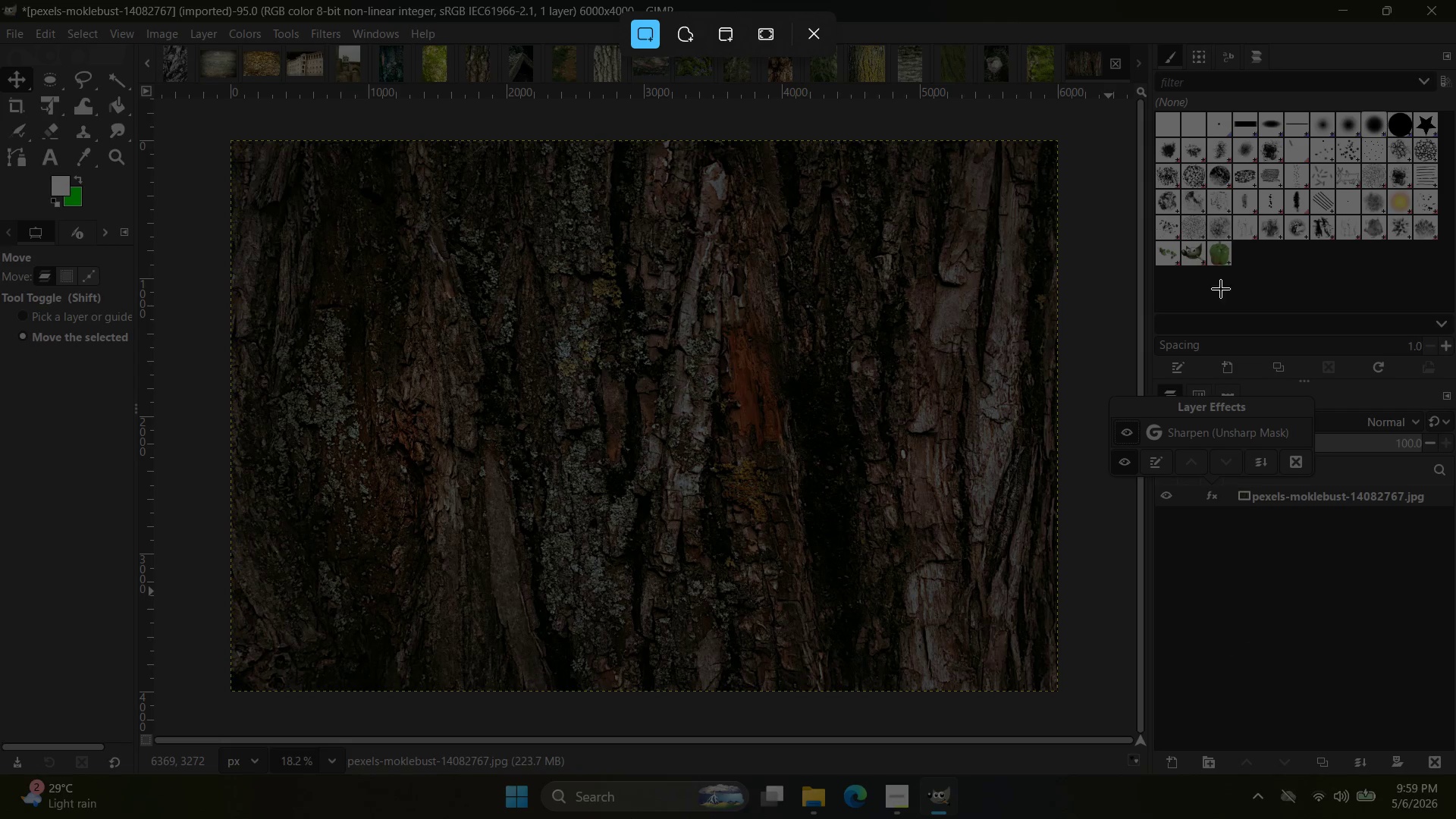 
left_click([778, 37])
 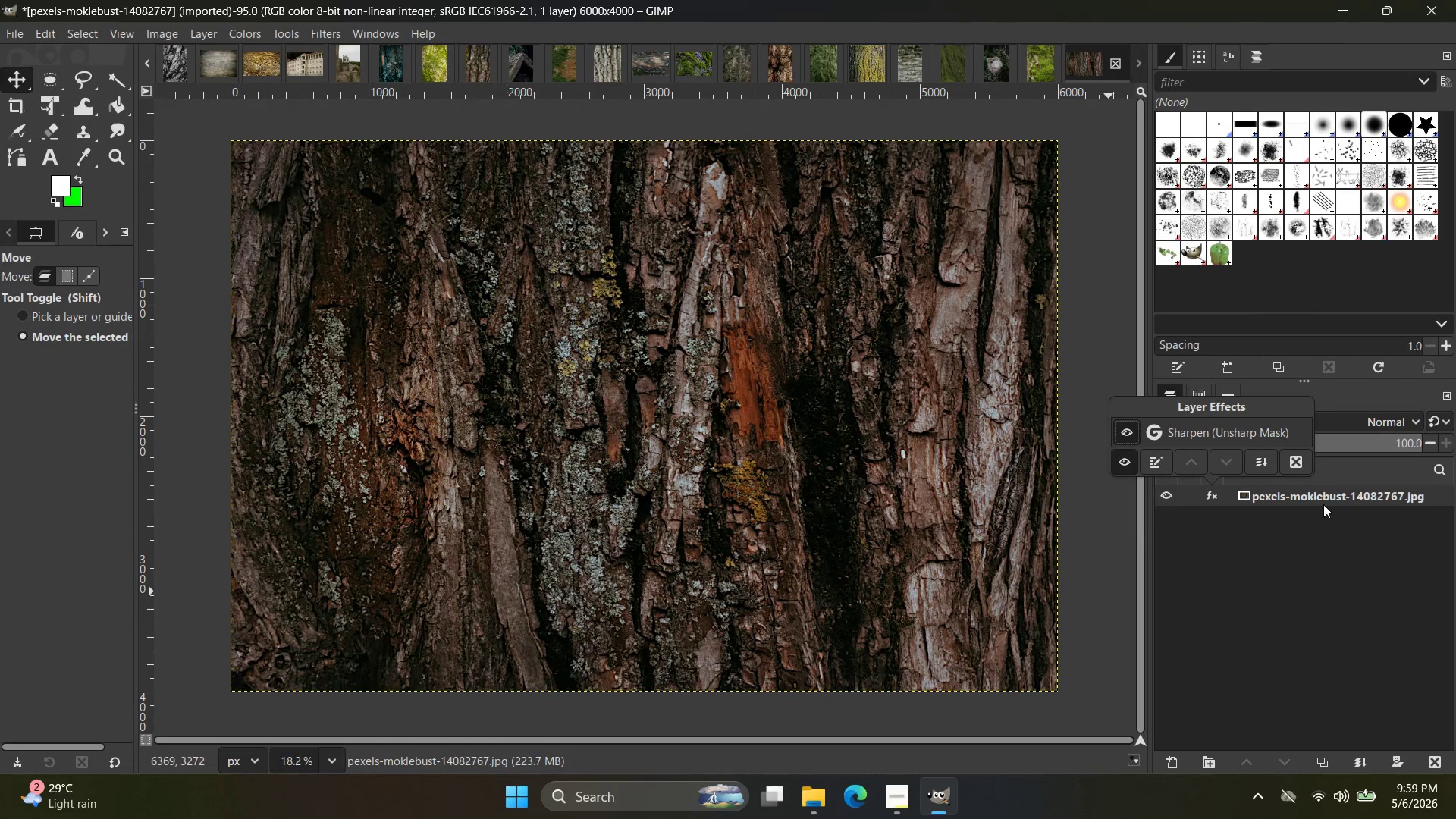 
left_click([1455, 818])
 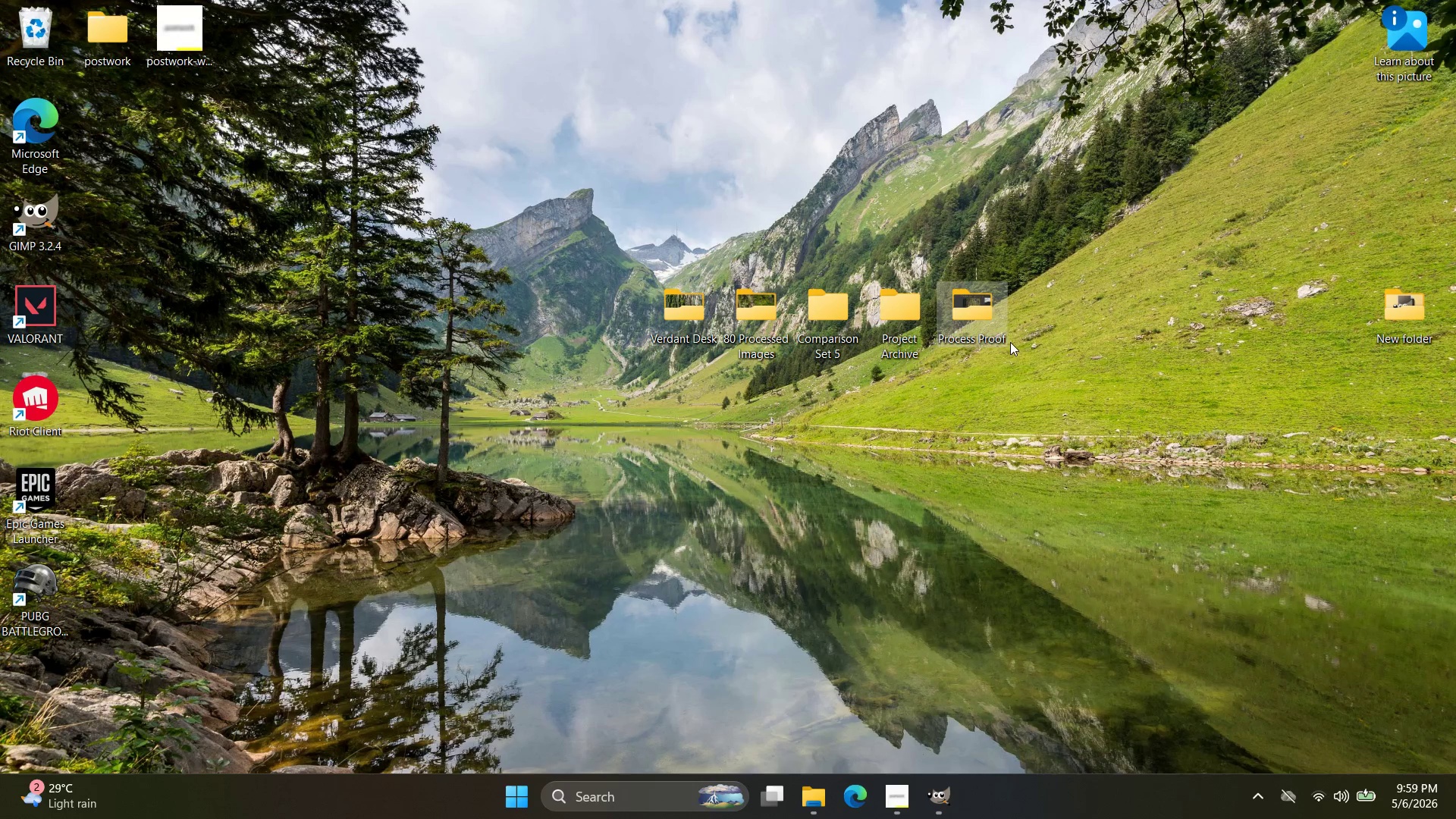 
double_click([990, 316])
 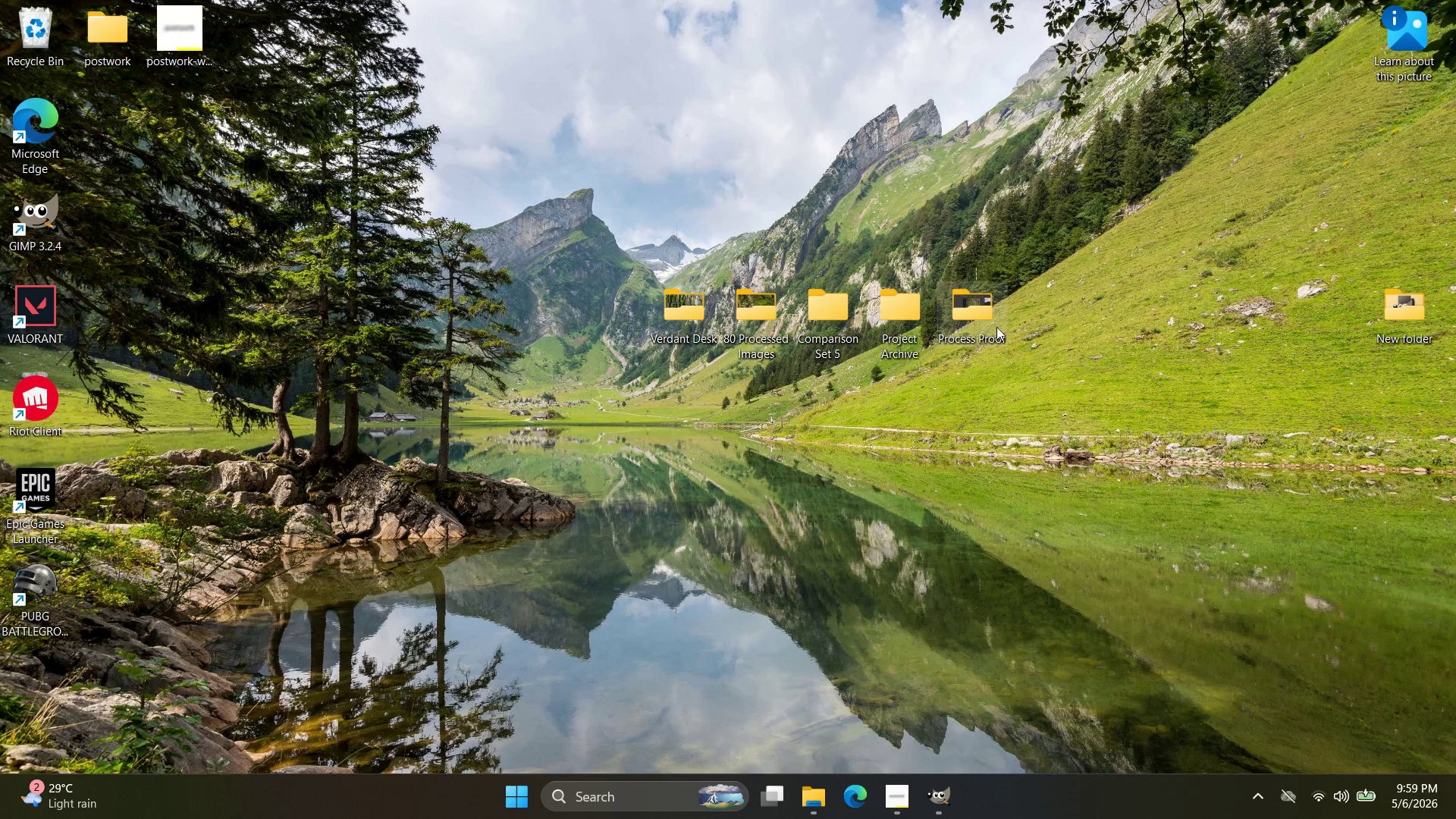 
double_click([986, 316])
 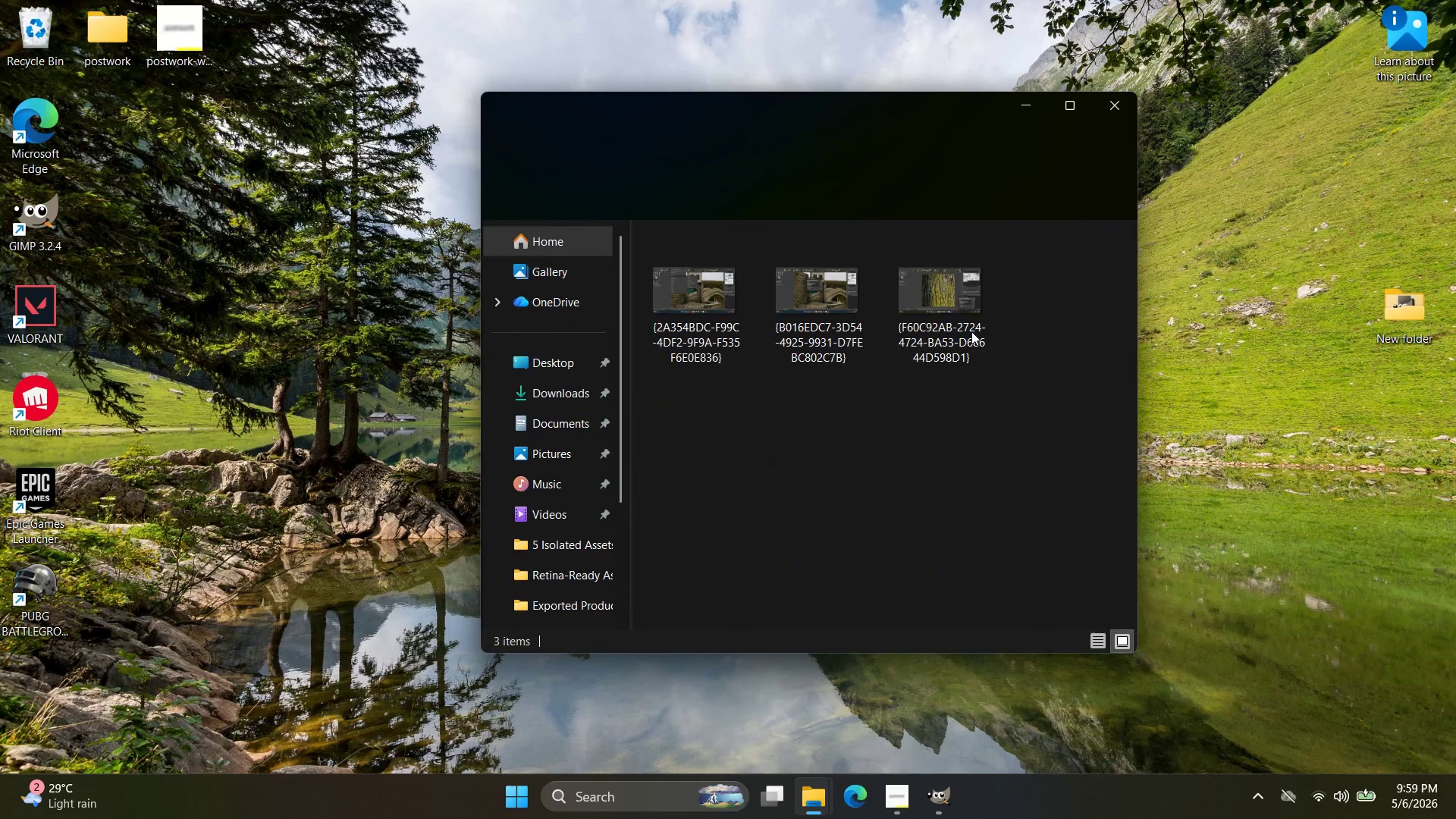 
right_click([1003, 406])
 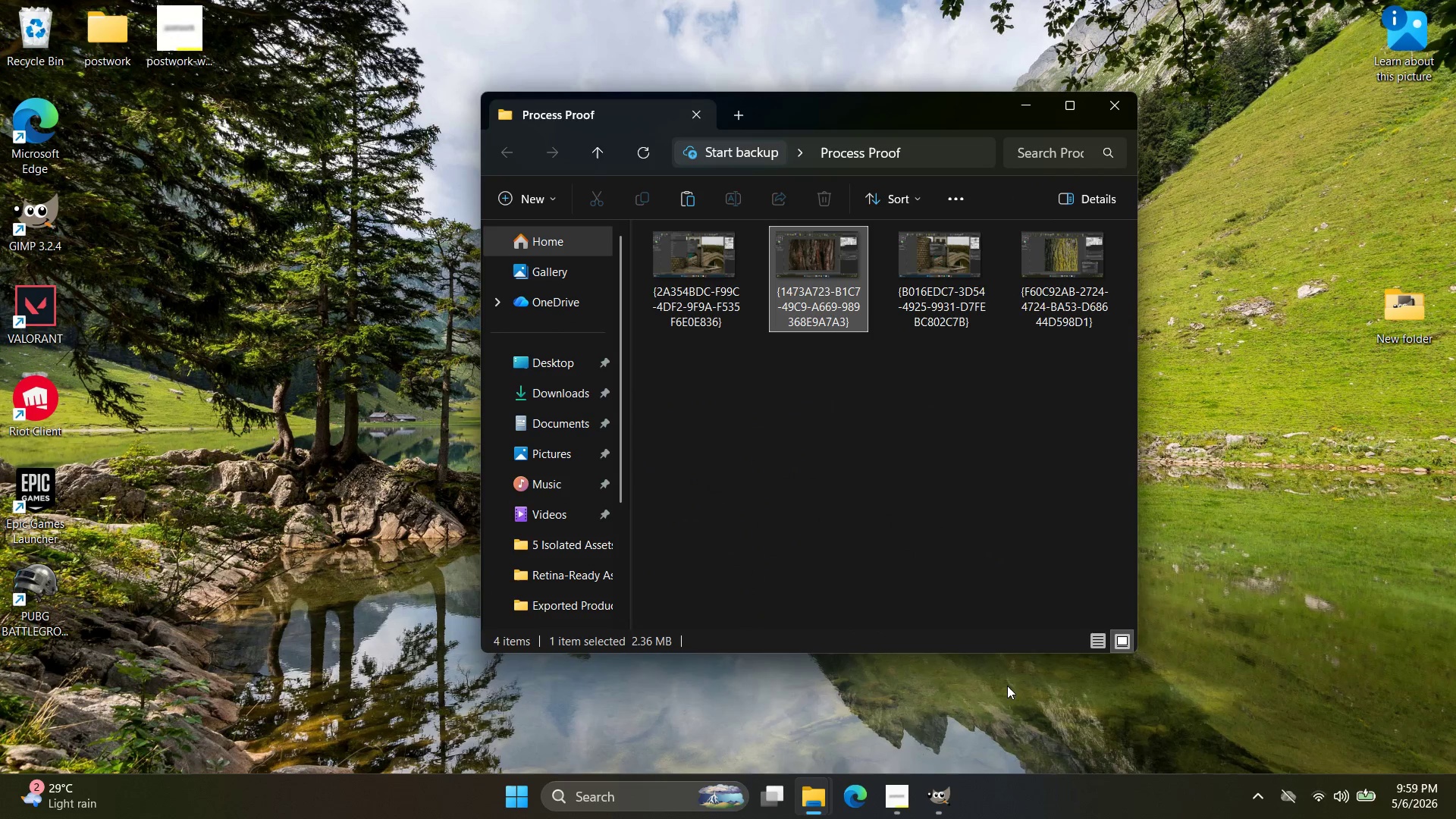 
left_click([906, 792])